 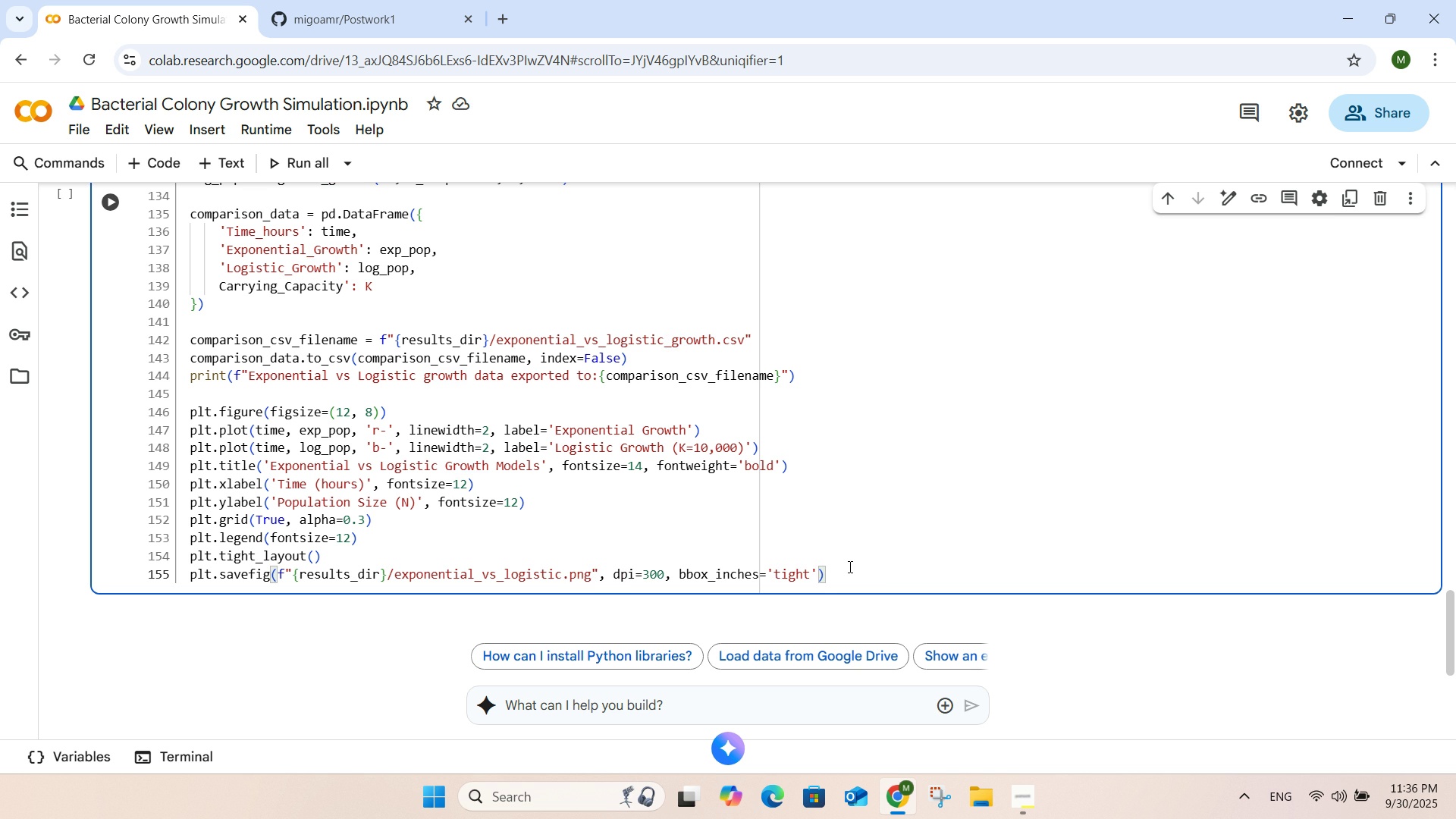 
left_click([814, 580])
 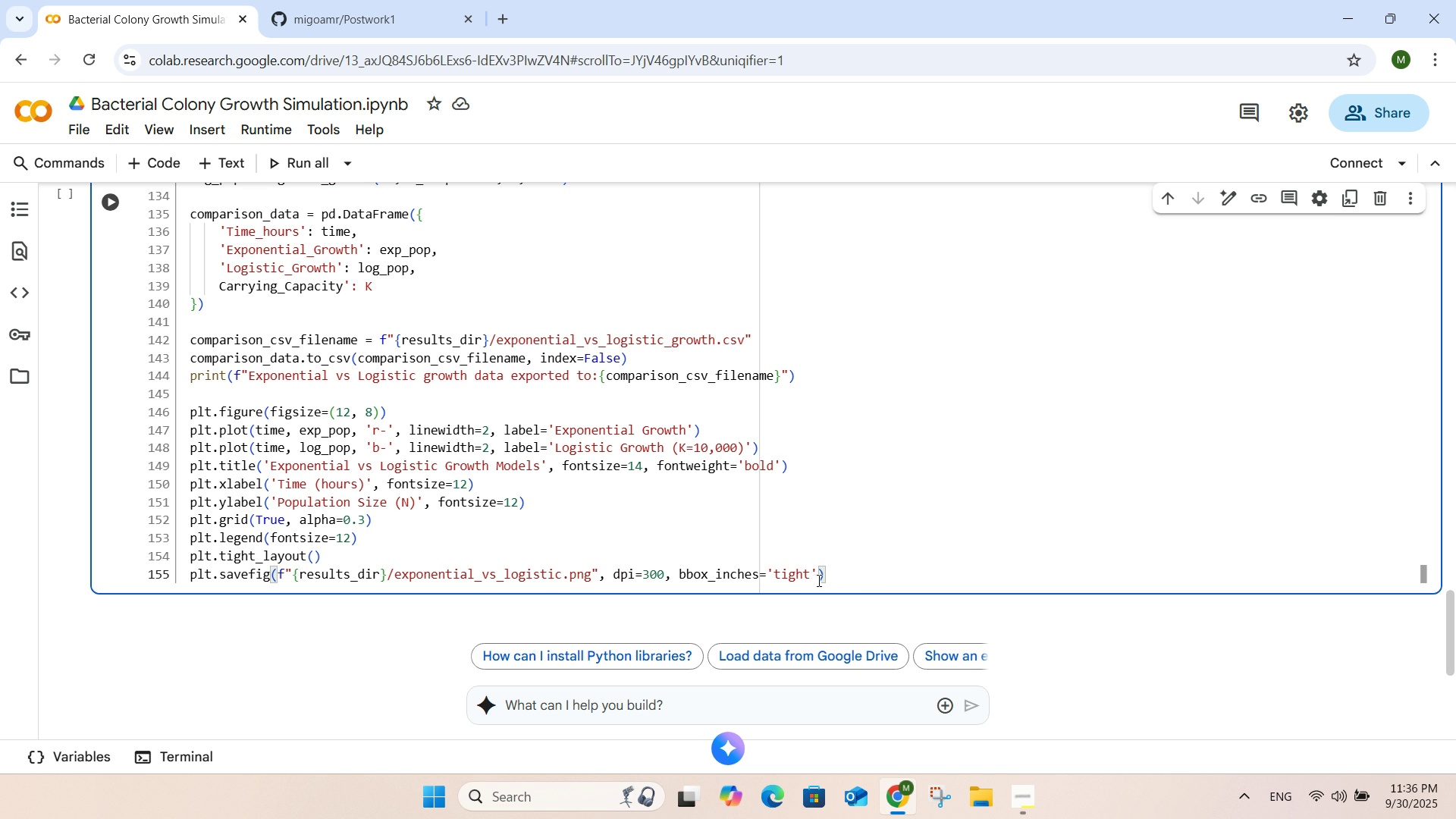 
left_click([867, 578])
 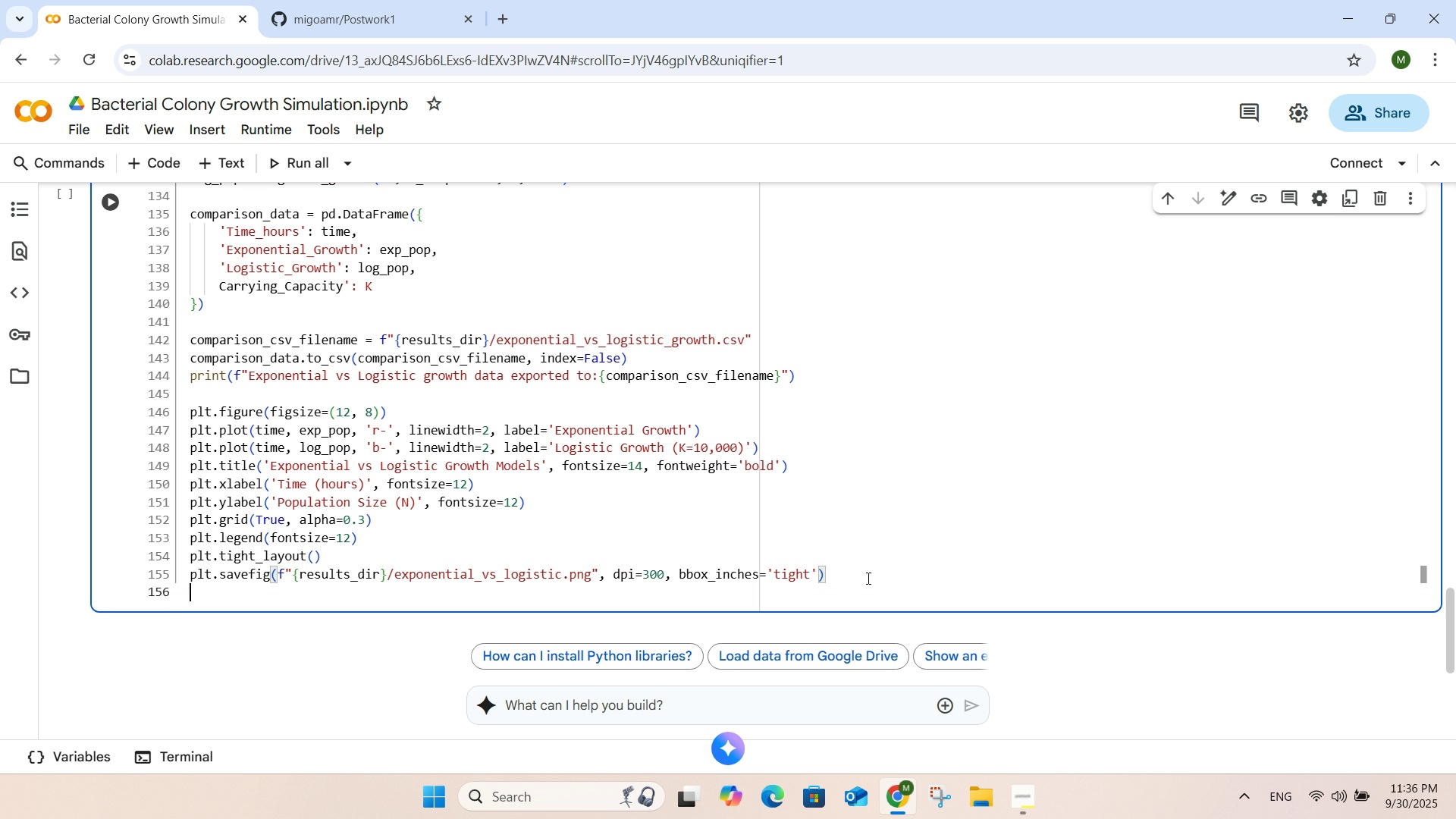 
key(Enter)
 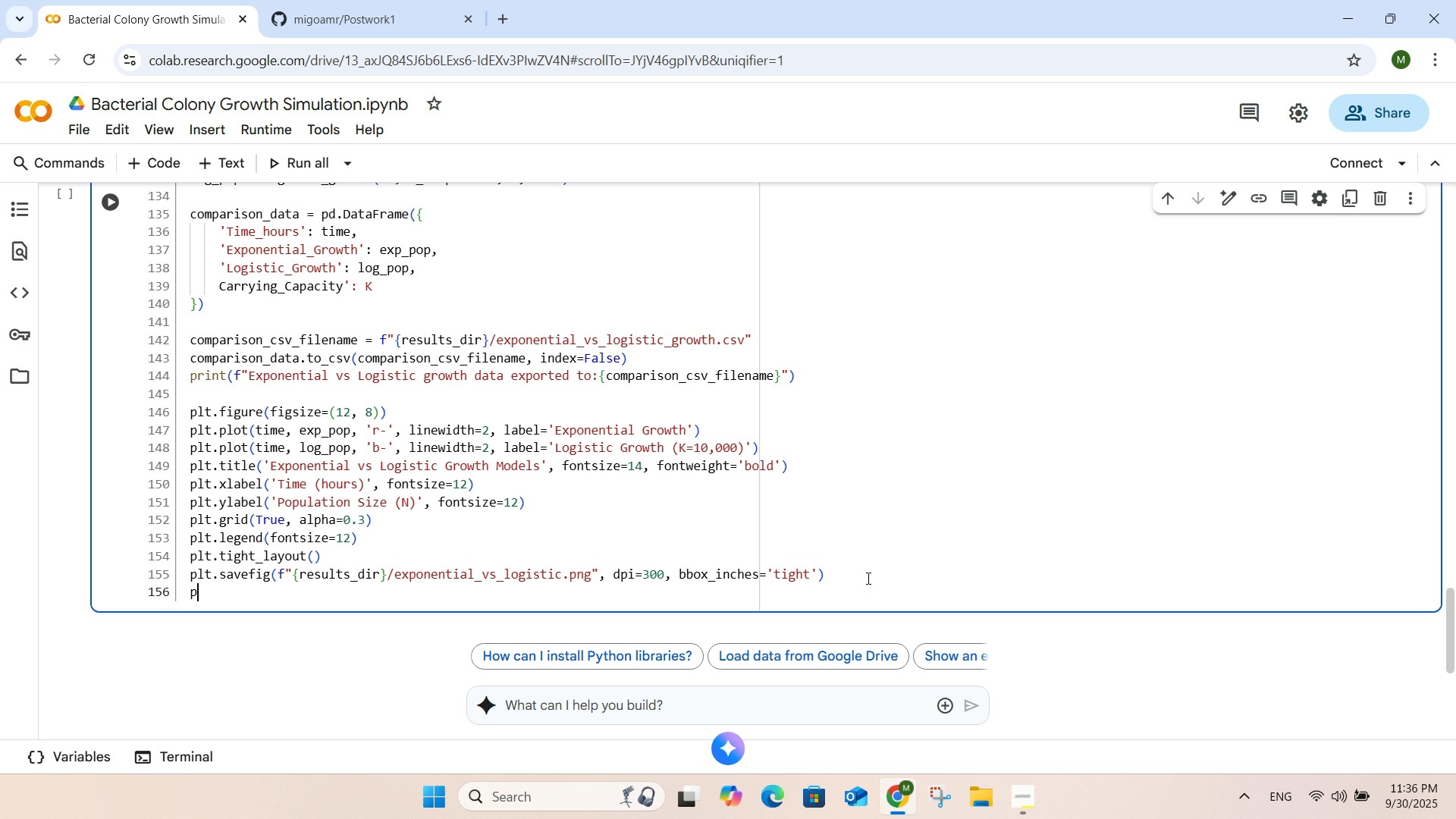 
type(pl)
key(Tab)
 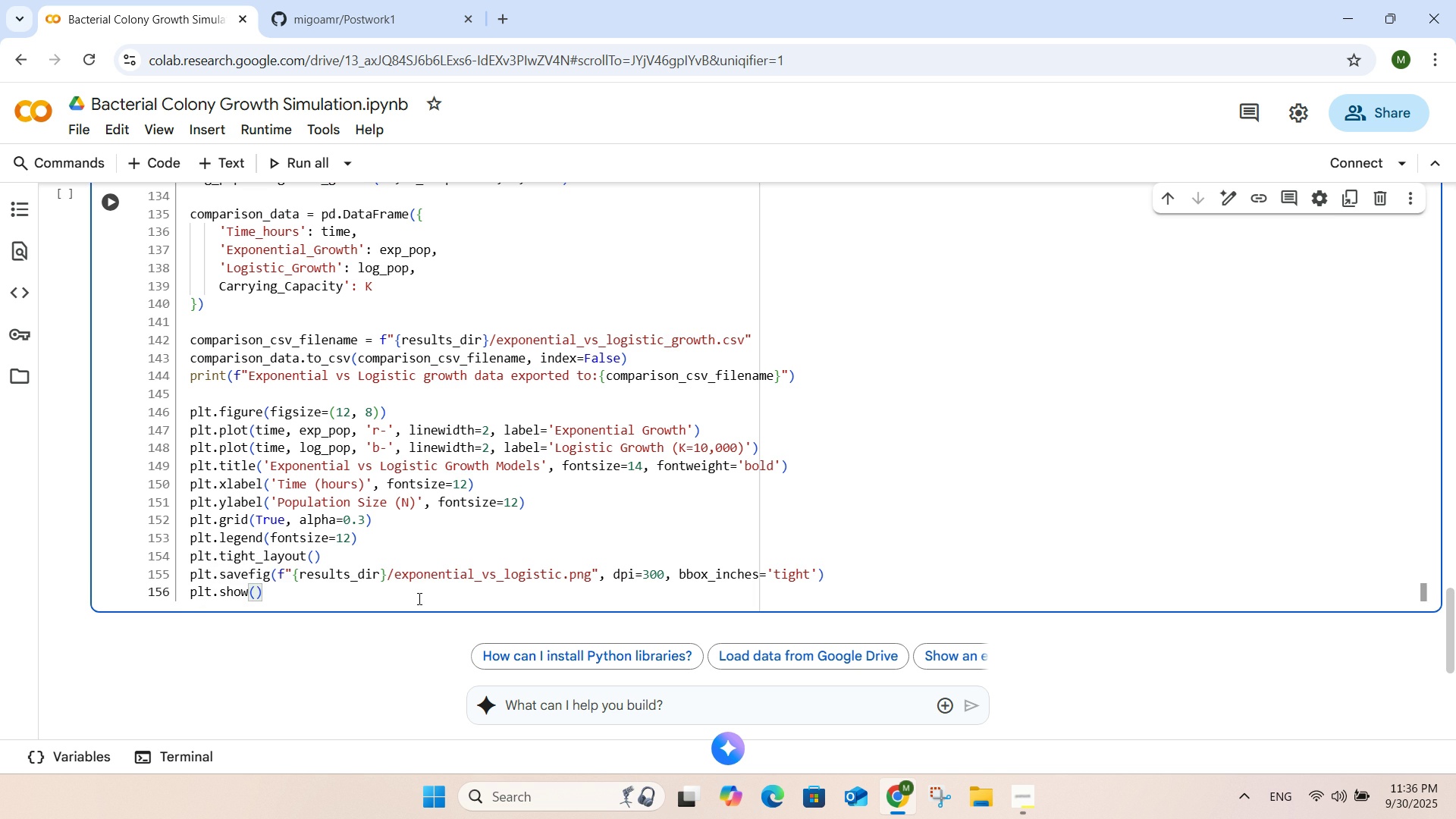 
key(Enter)
 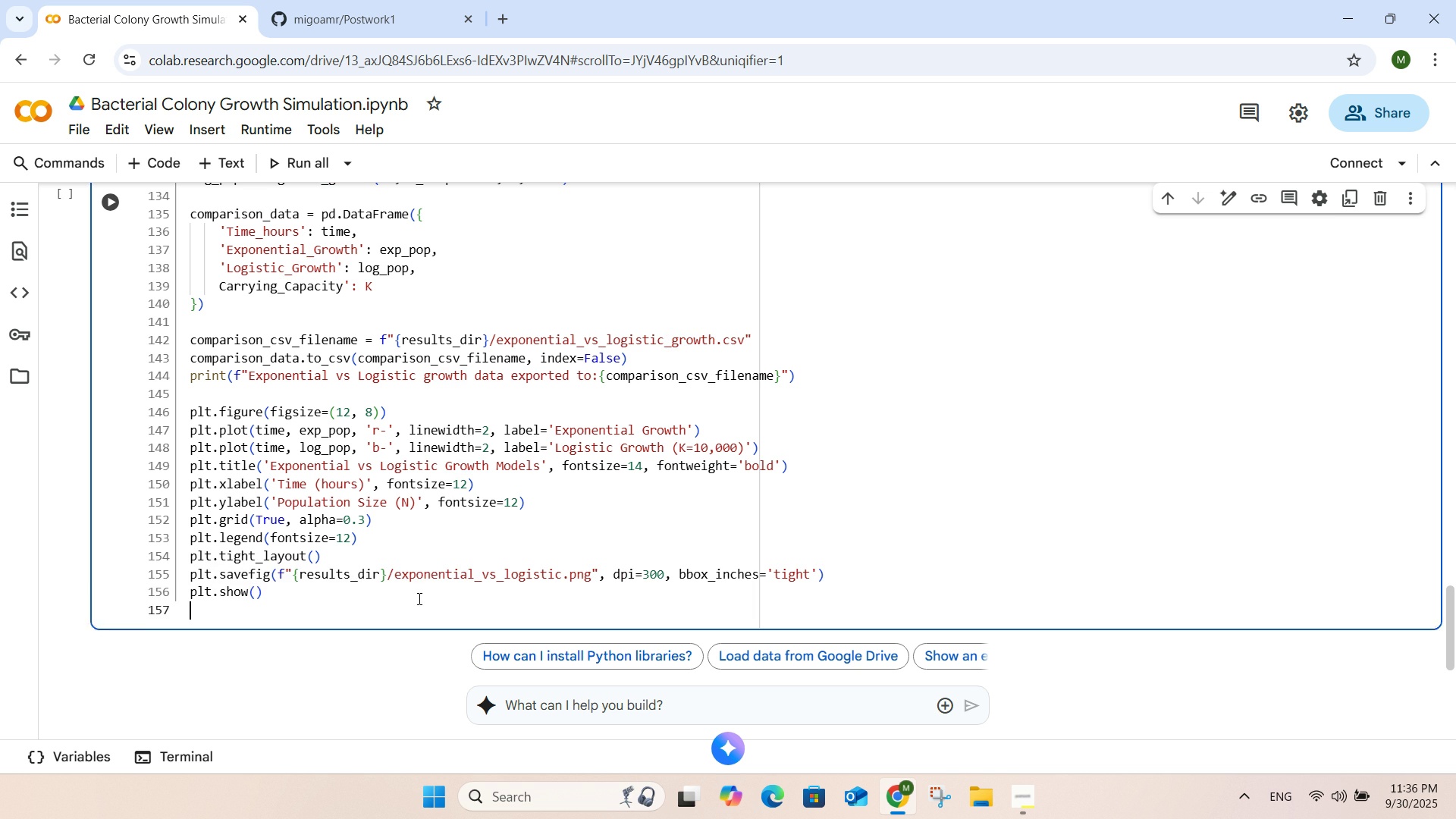 
key(Enter)
 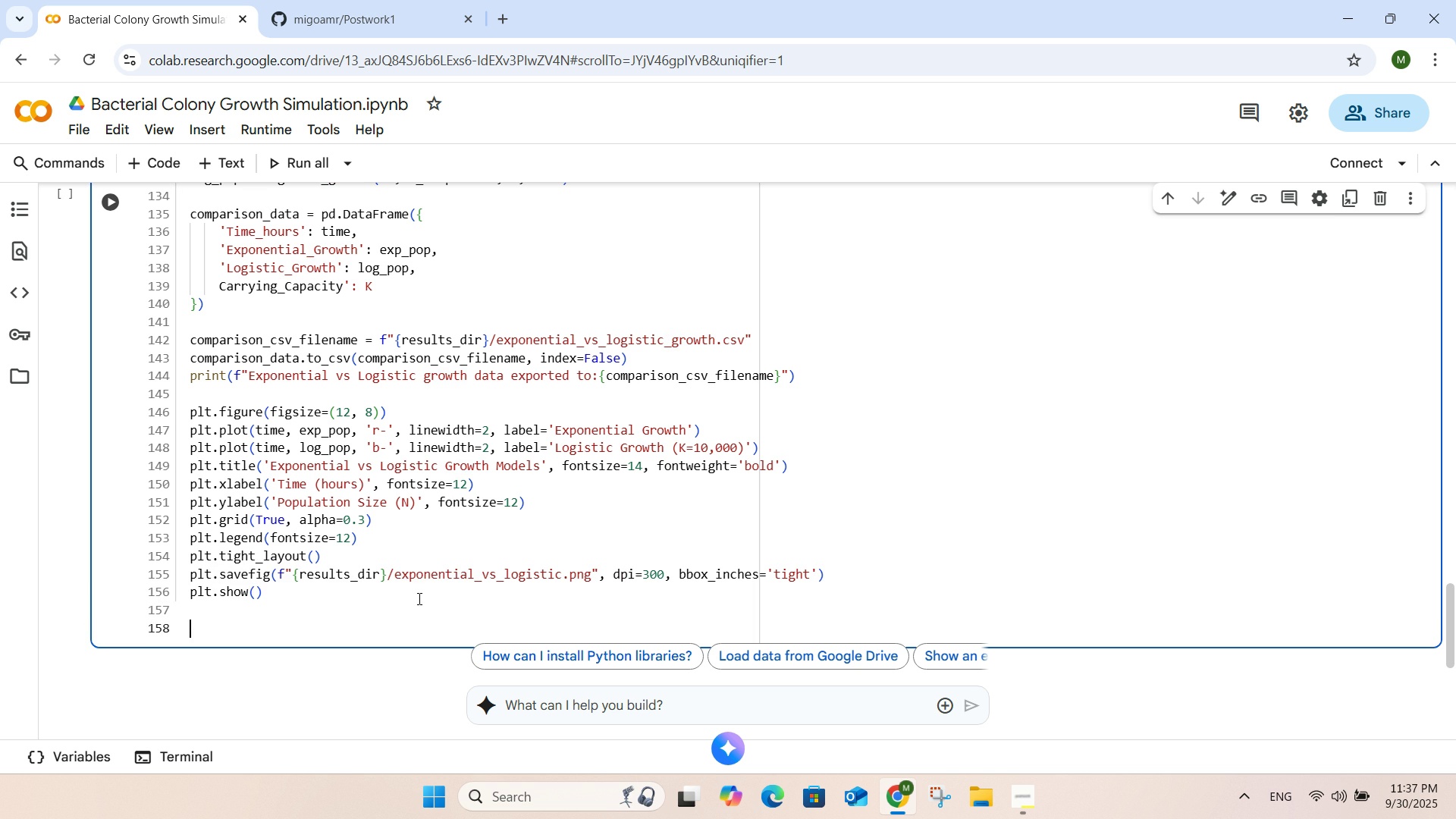 
type(metadata={)